 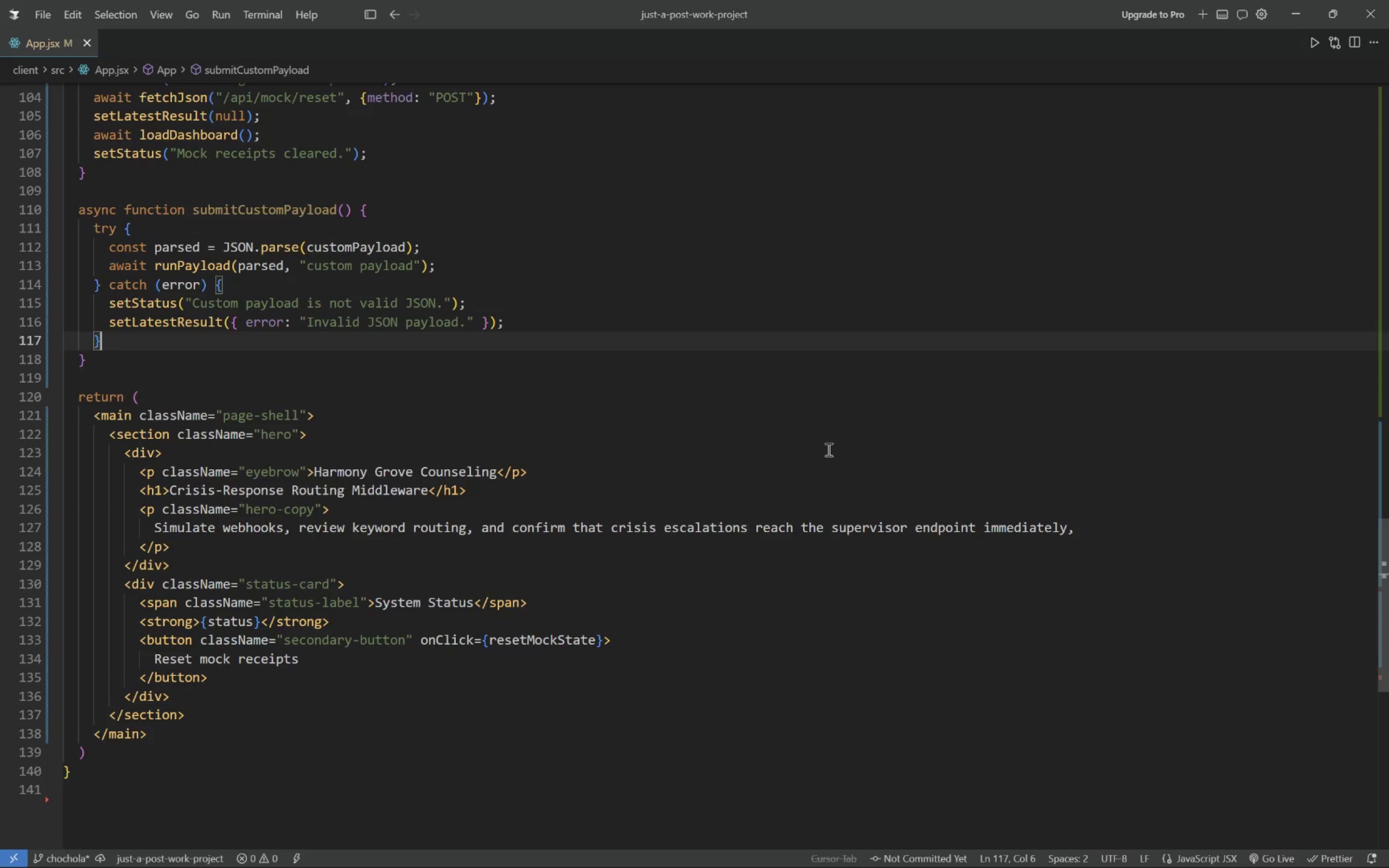 
scroll: coordinate [829, 454], scroll_direction: down, amount: 2.0
 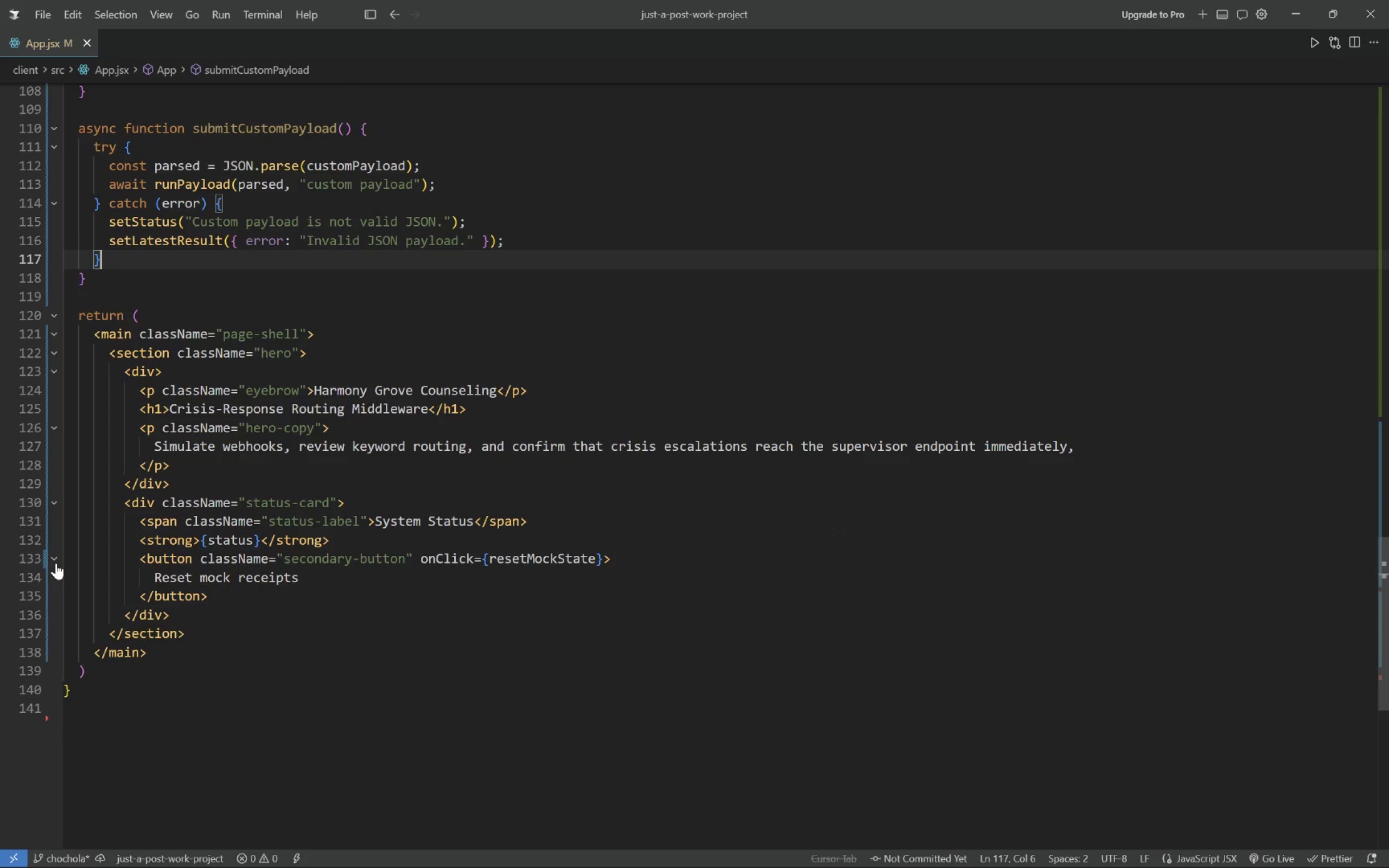 
left_click([260, 542])
 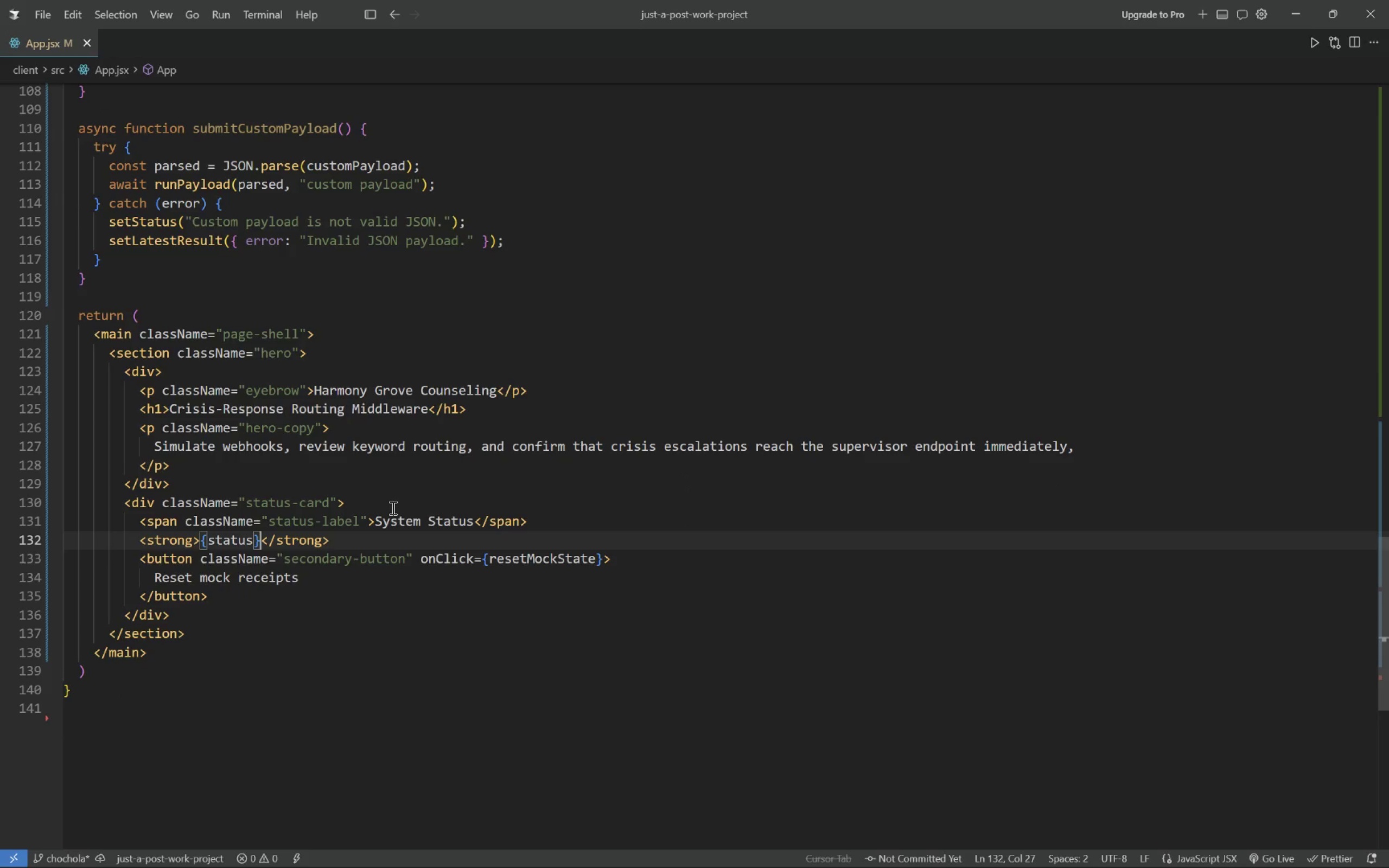 
scroll: coordinate [420, 515], scroll_direction: down, amount: 2.0
 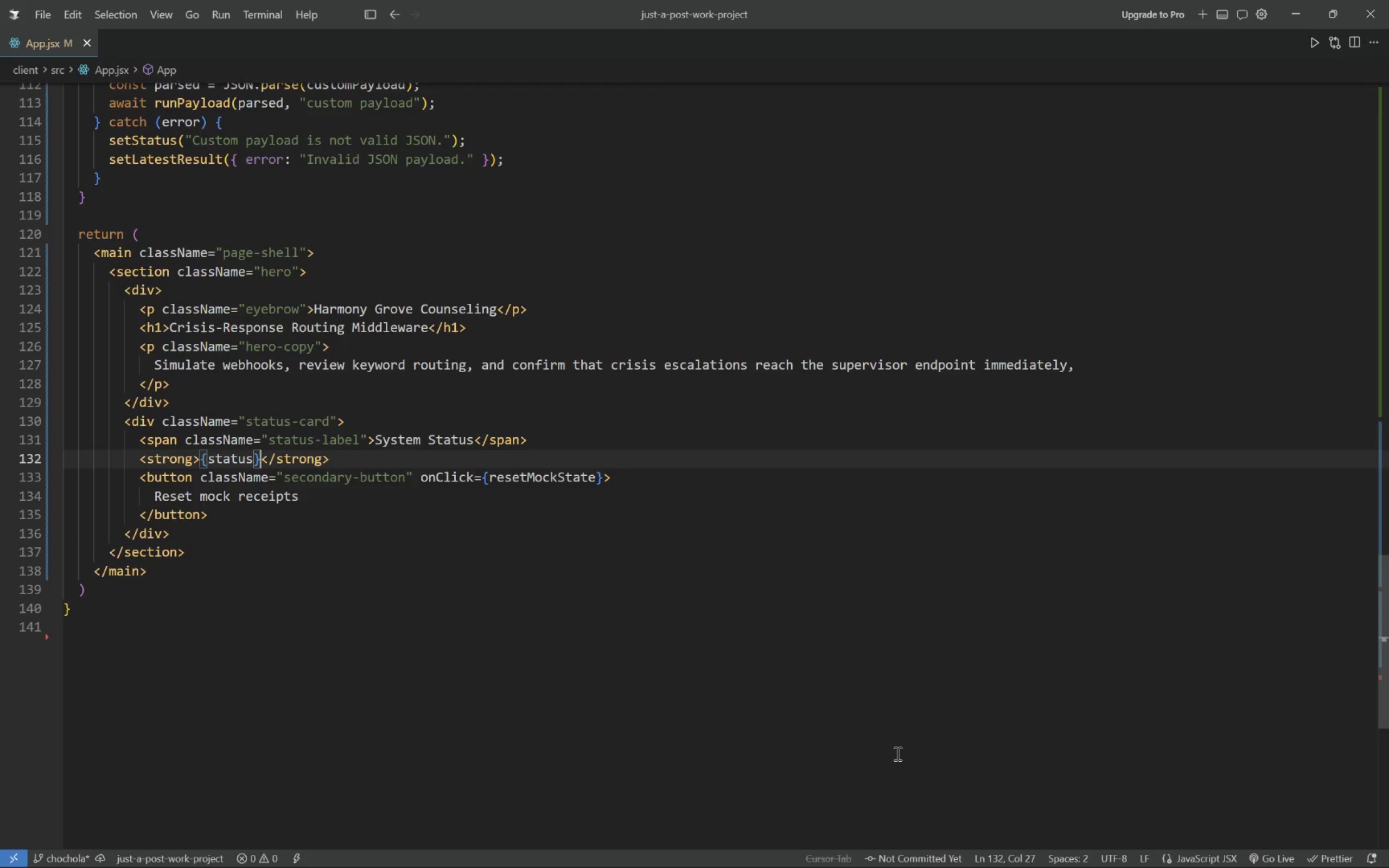 
wait(16.64)
 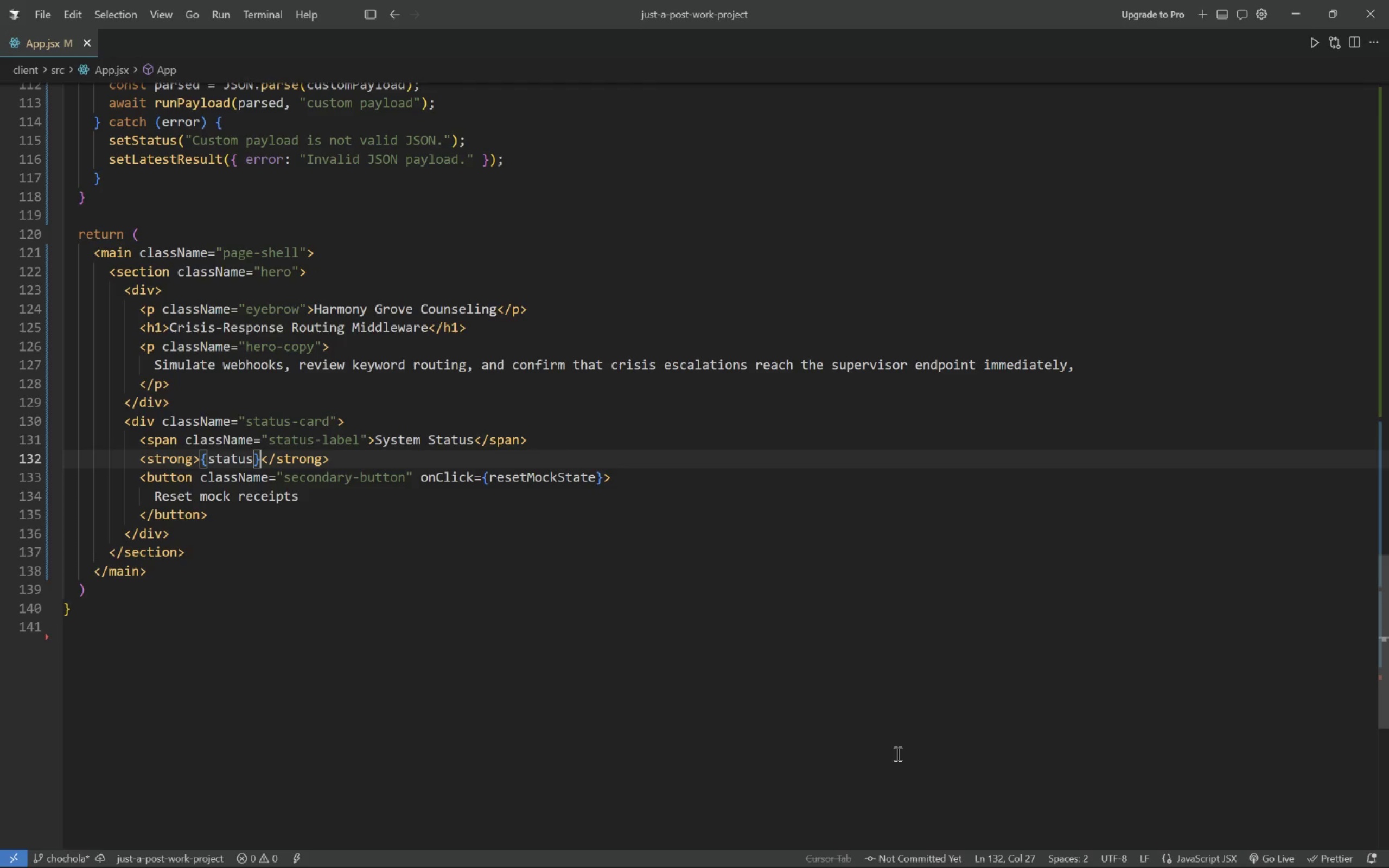 
left_click([947, 850])
 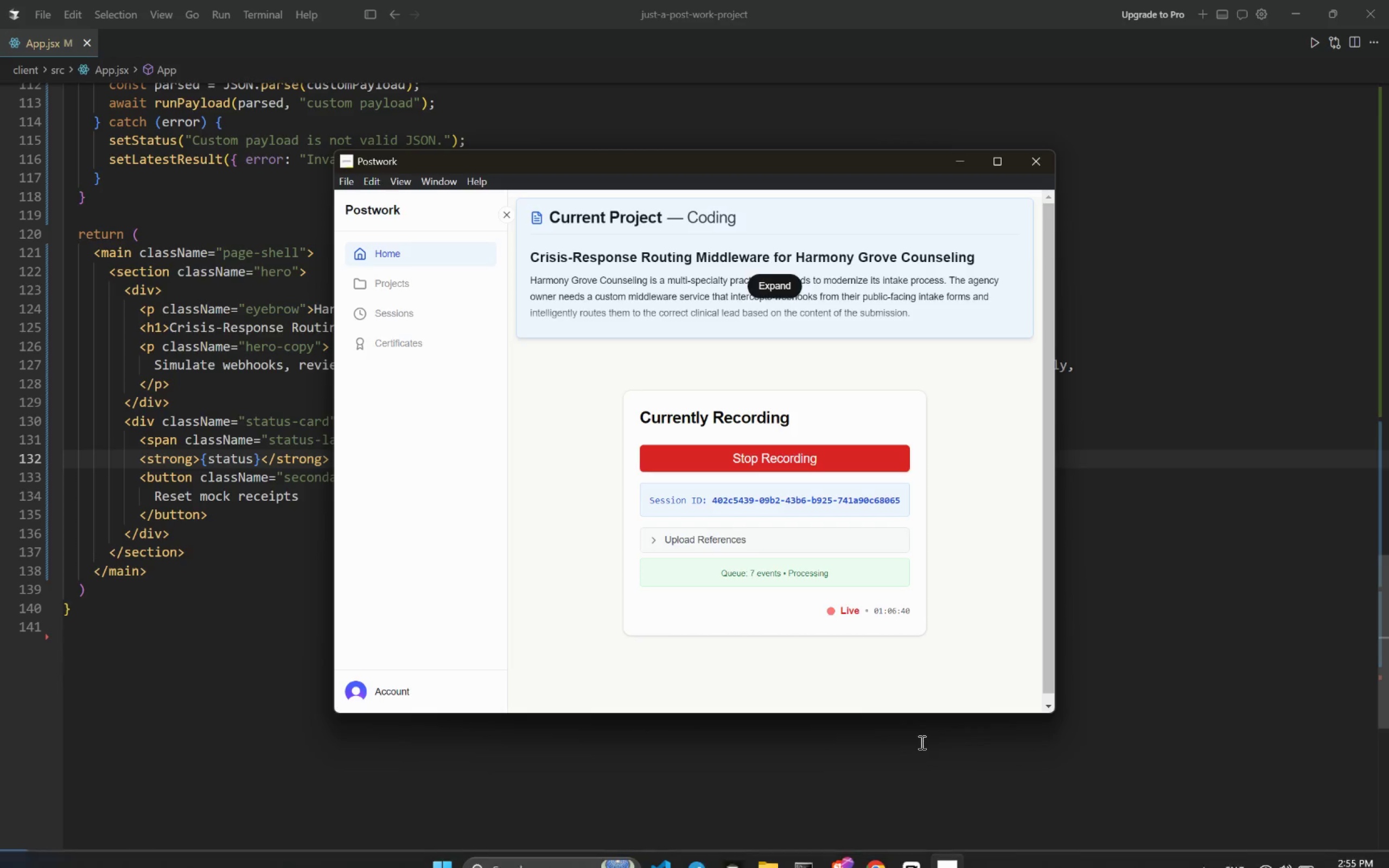 
left_click([1104, 619])
 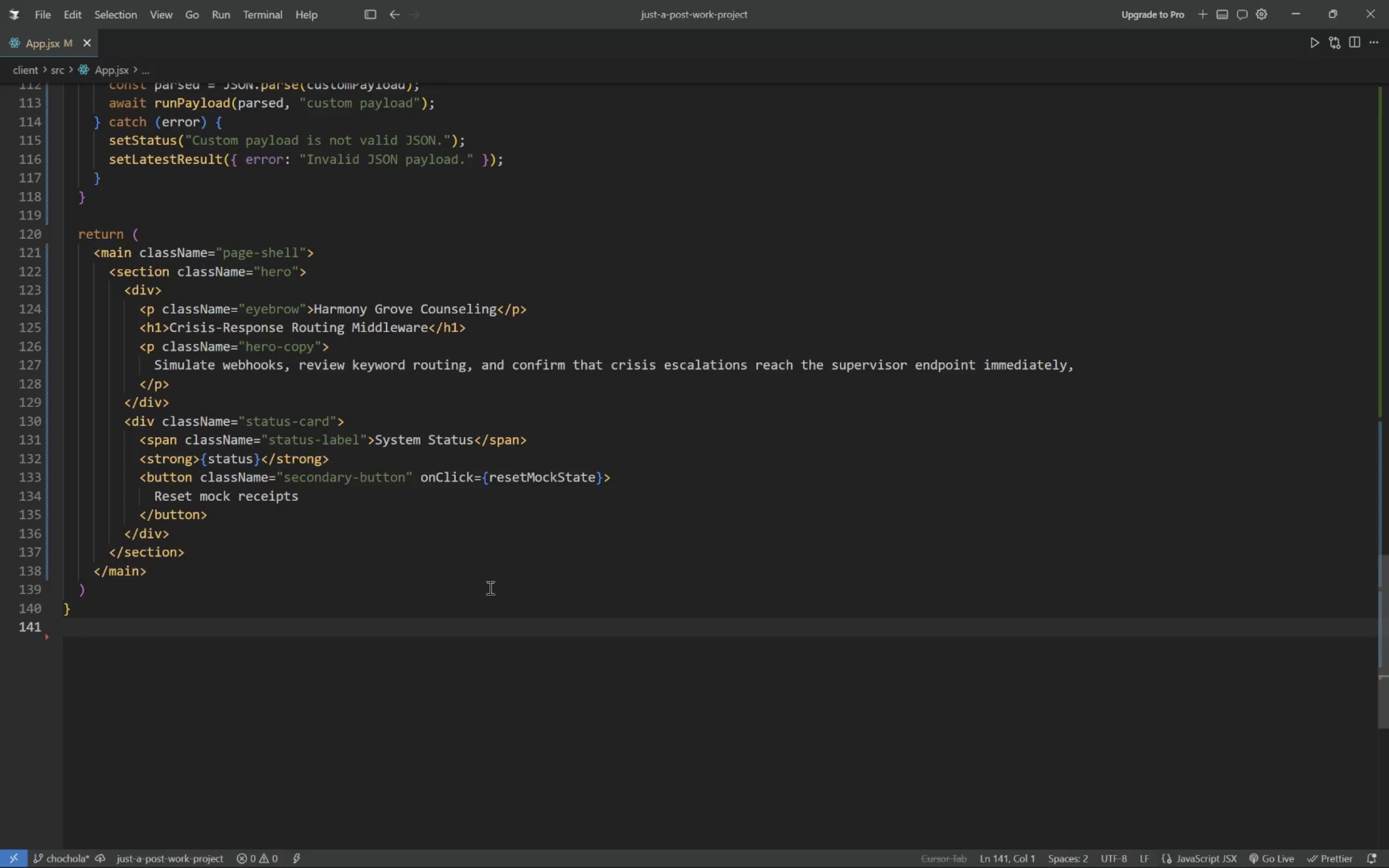 
scroll: coordinate [490, 586], scroll_direction: up, amount: 46.0
 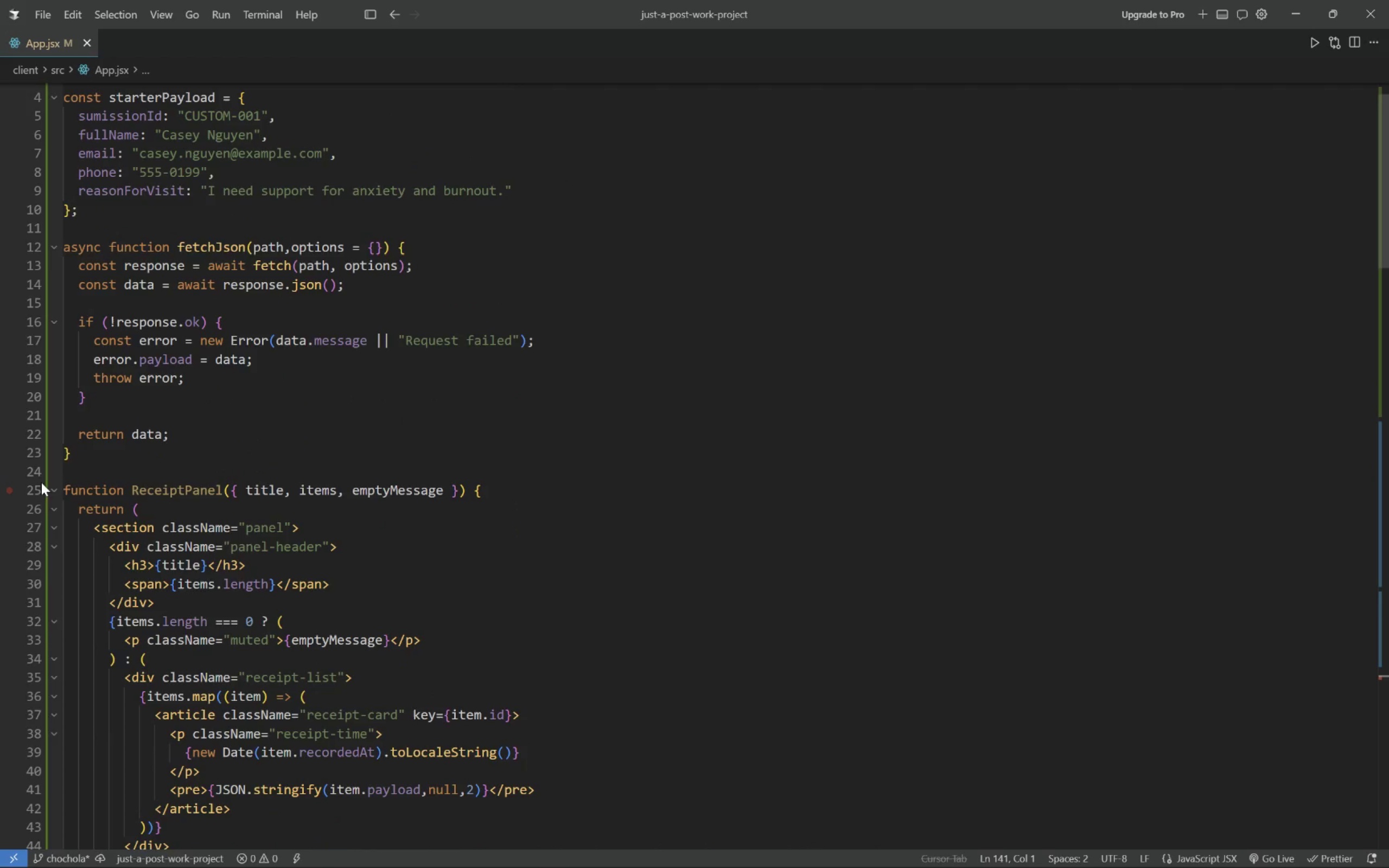 
left_click([61, 488])
 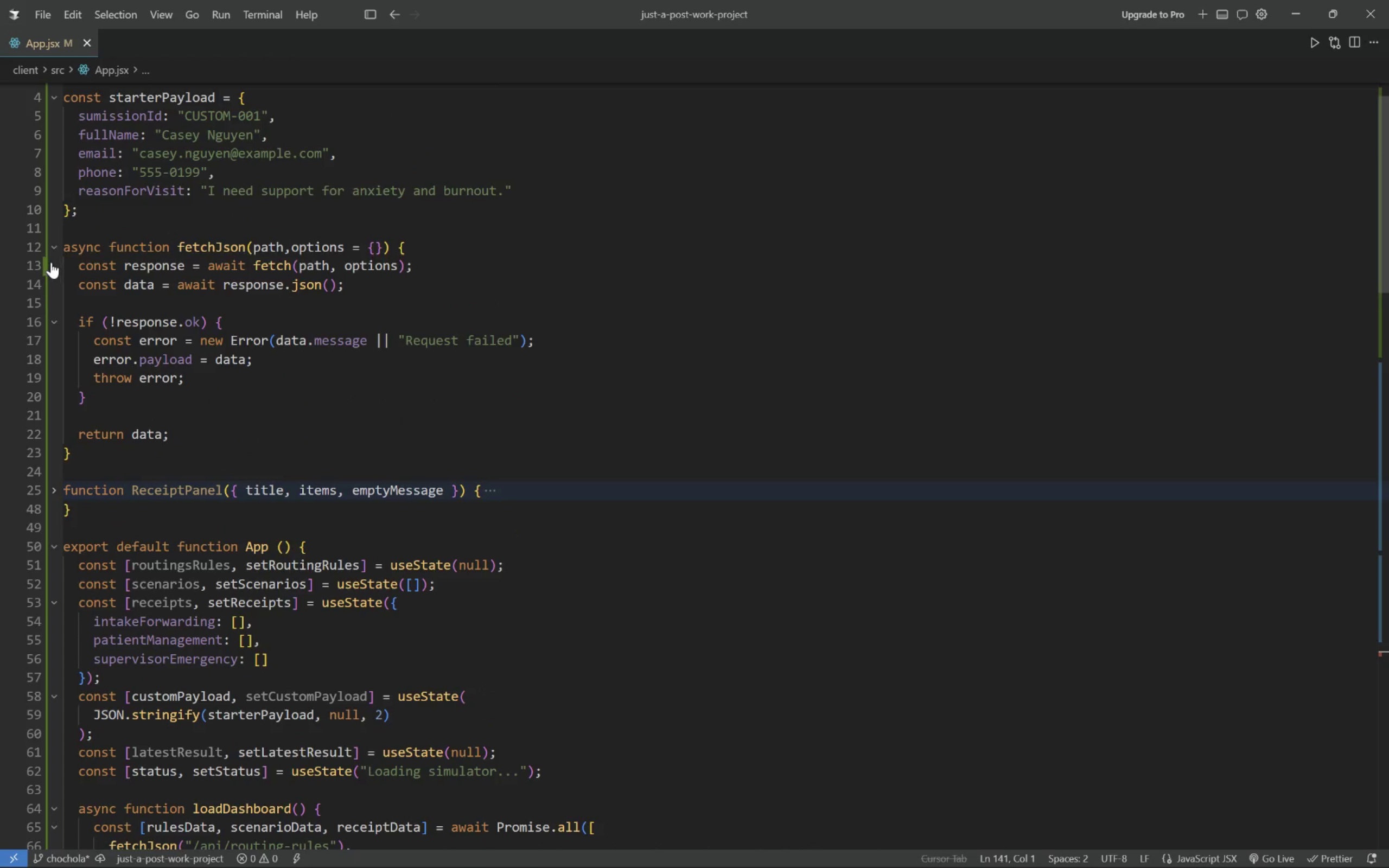 
left_click([54, 247])
 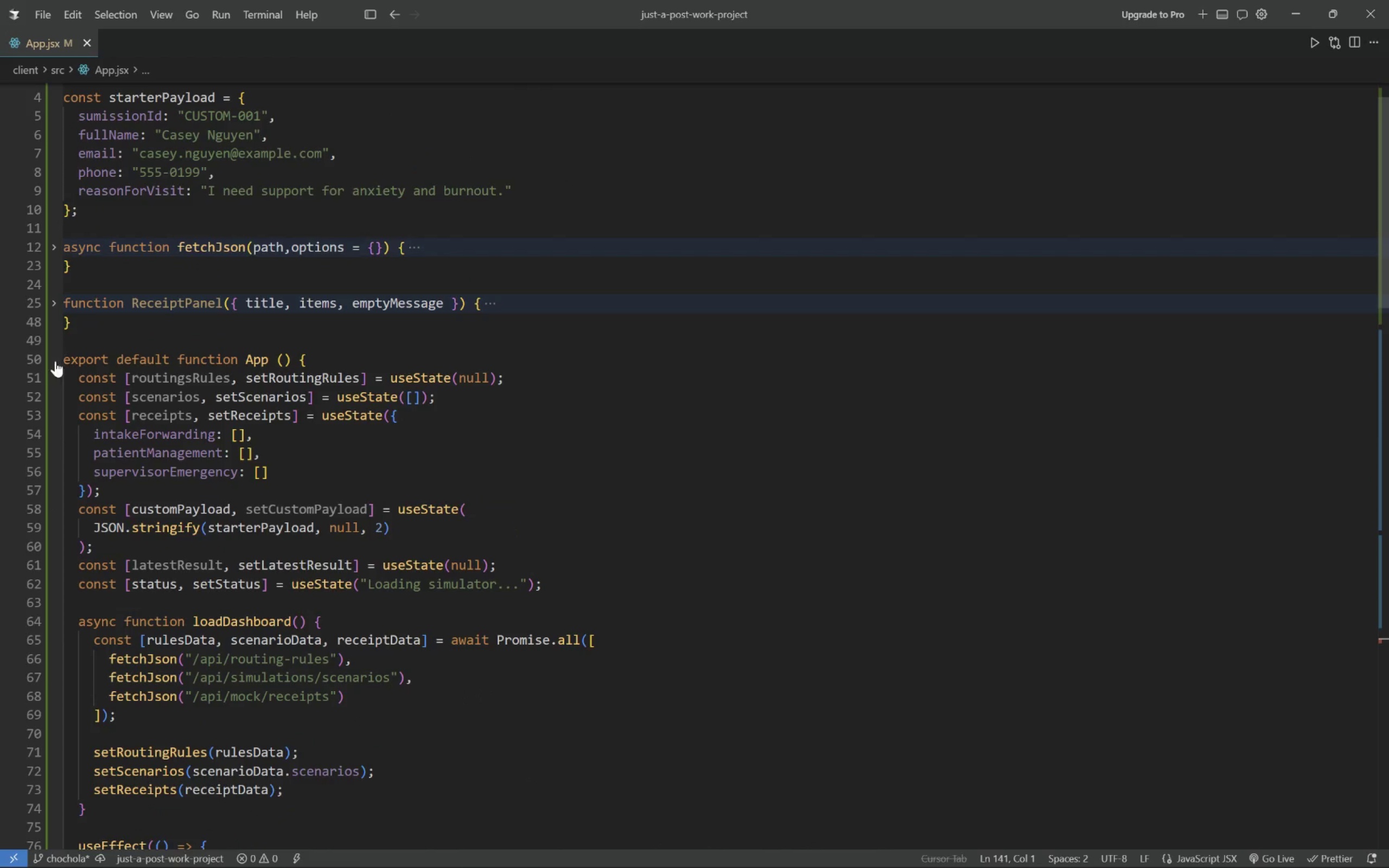 
left_click([53, 361])
 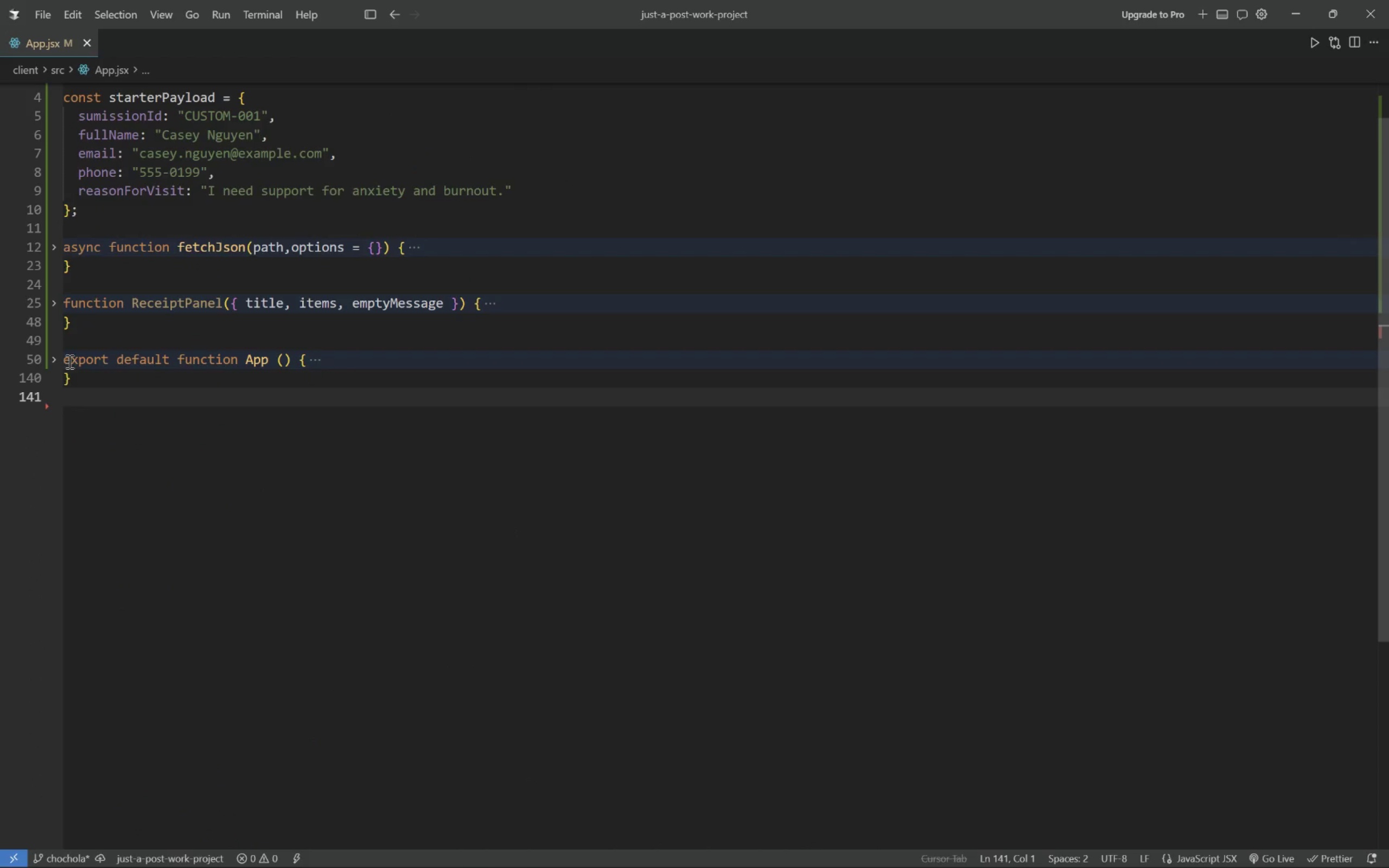 
left_click([59, 359])
 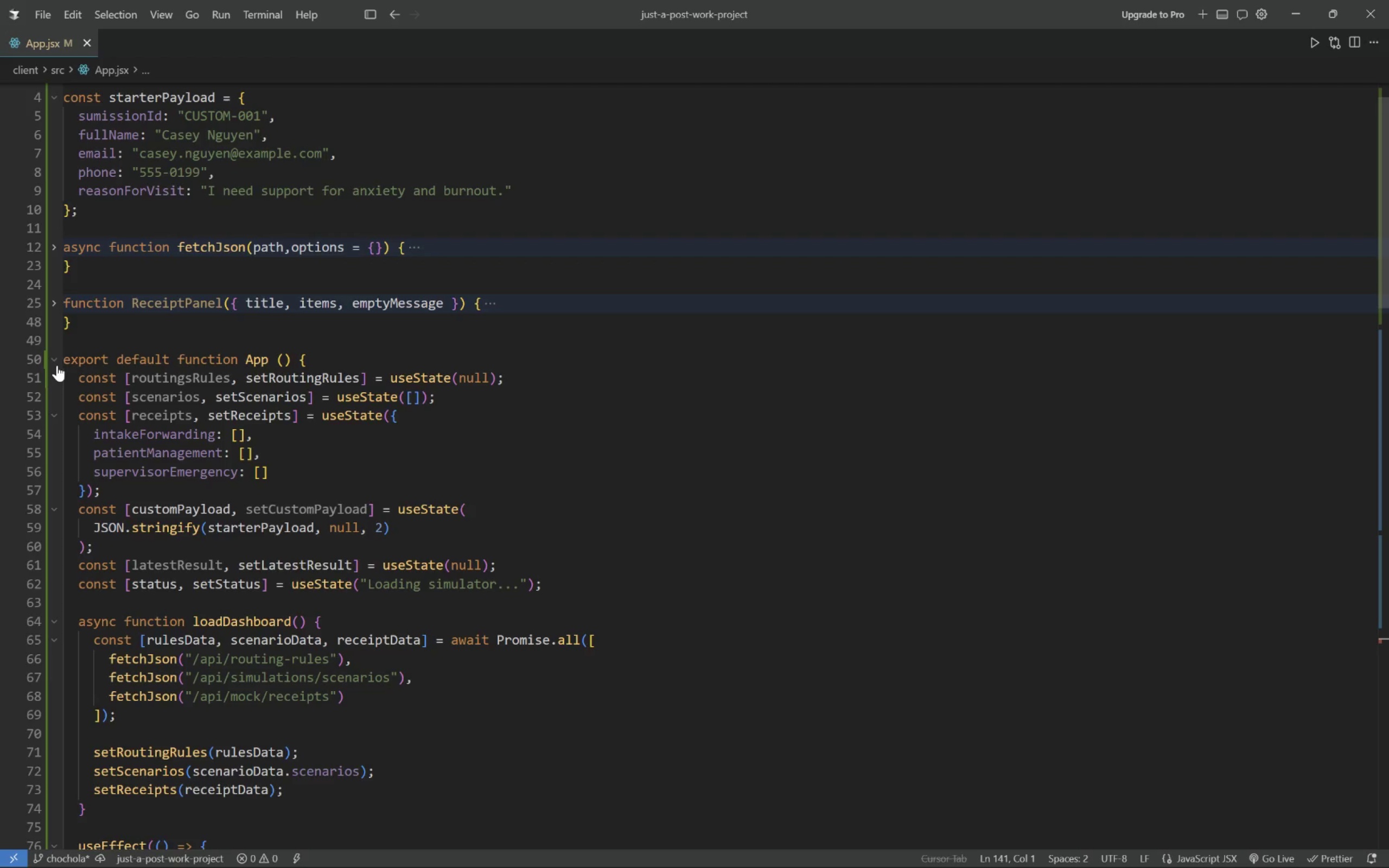 
left_click([57, 365])
 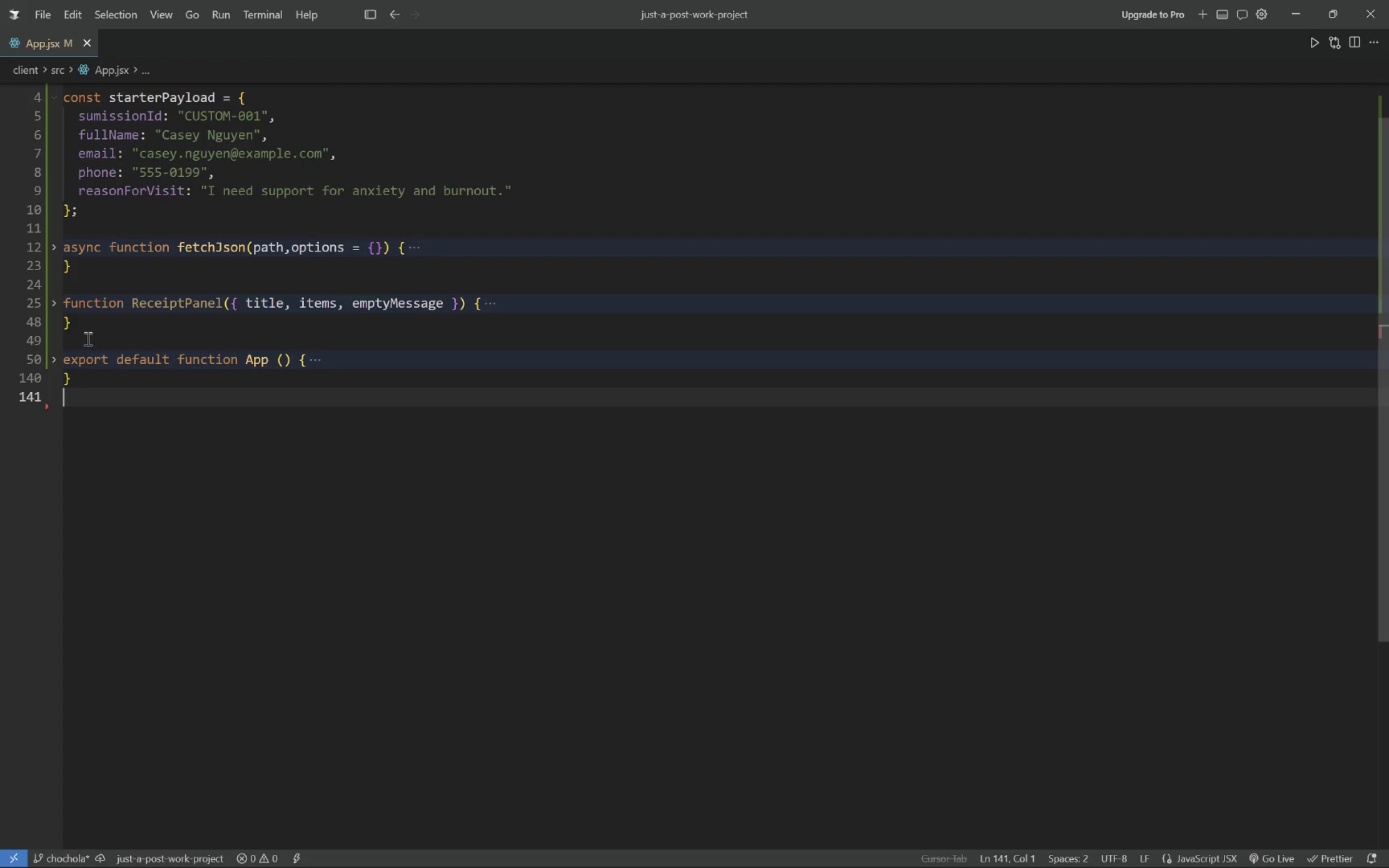 
left_click([91, 330])
 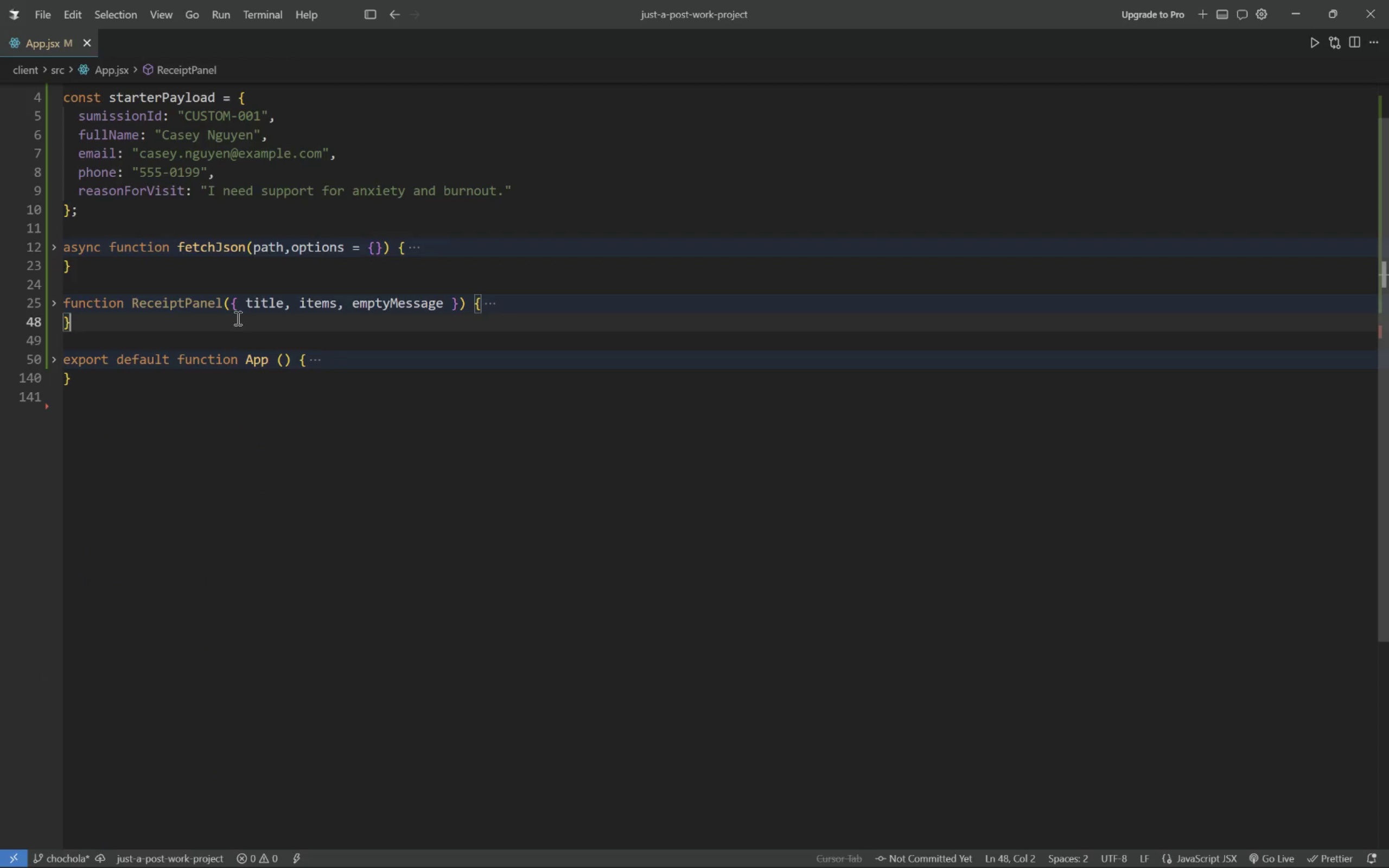 
hold_key(key=Space, duration=6.55)
 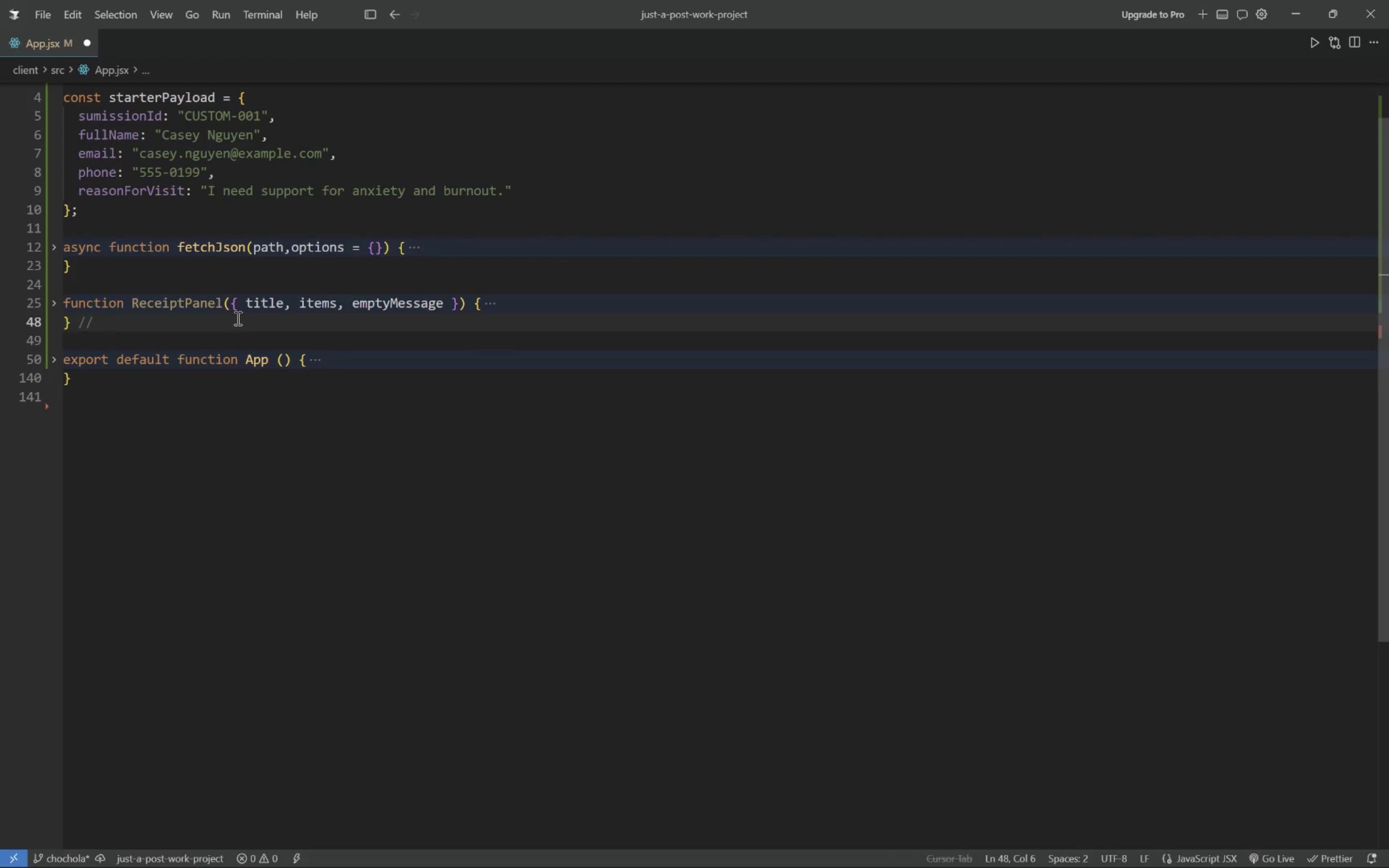 
key(Slash)
 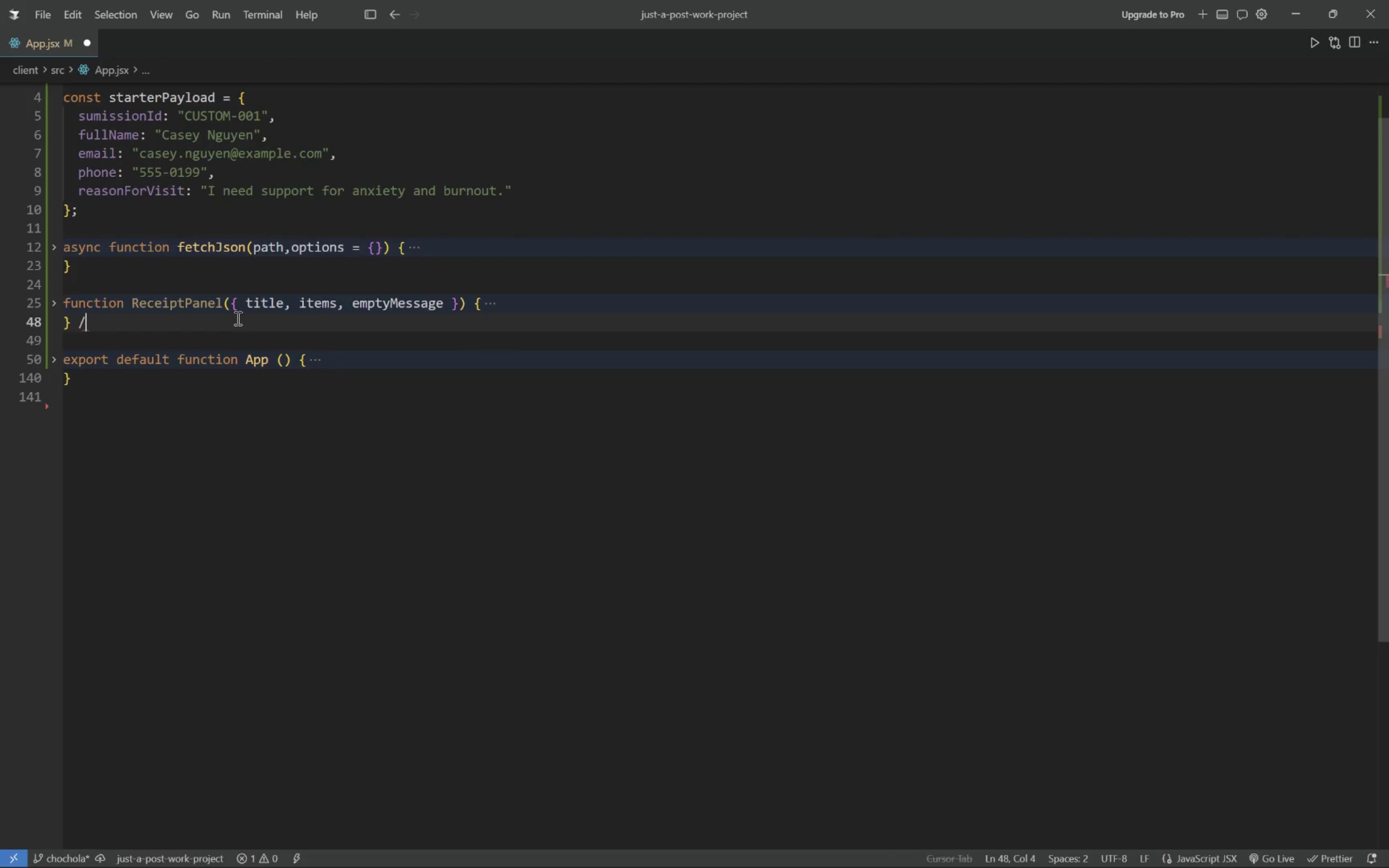 
key(Slash)
 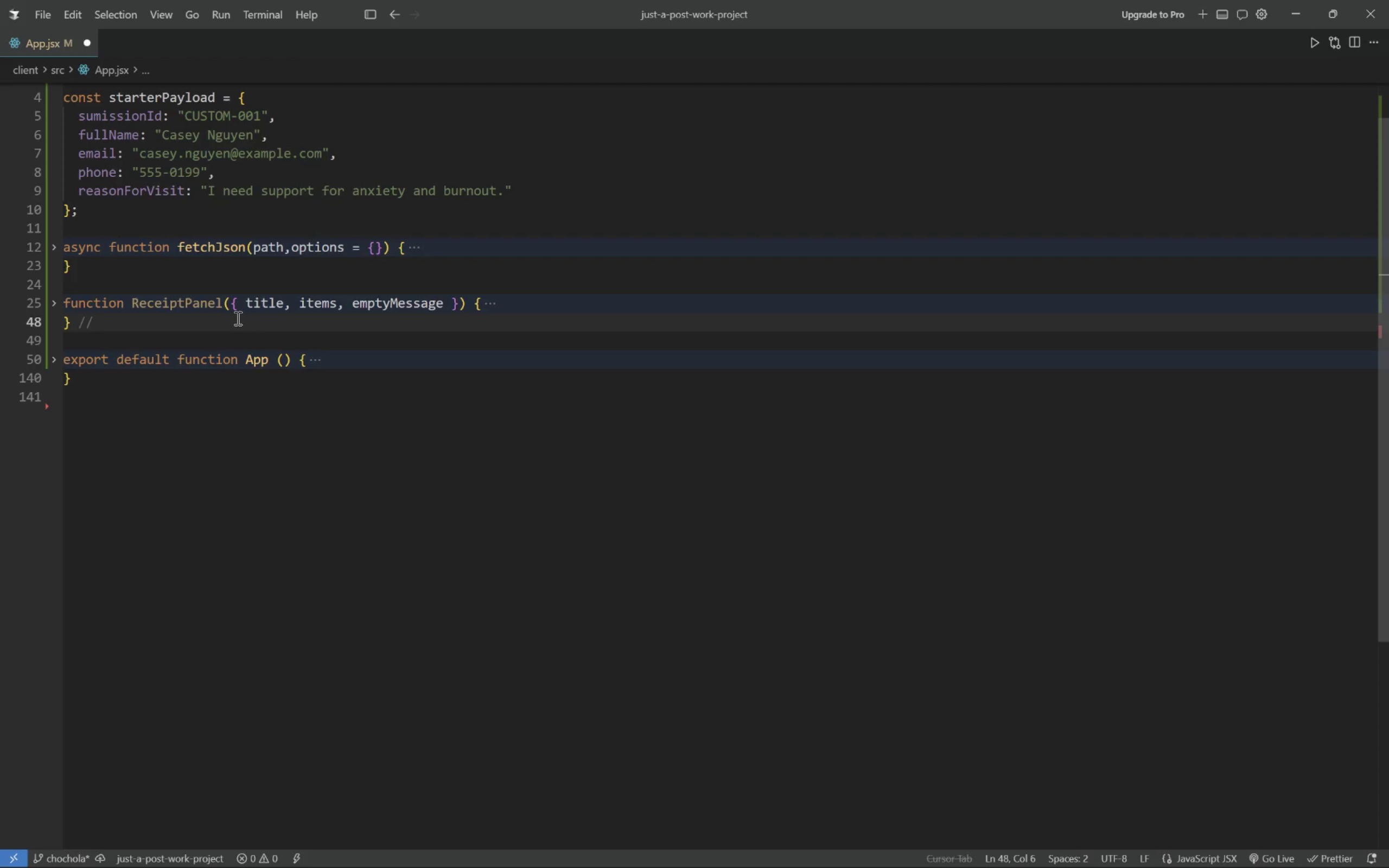 
type(I will use this function)
 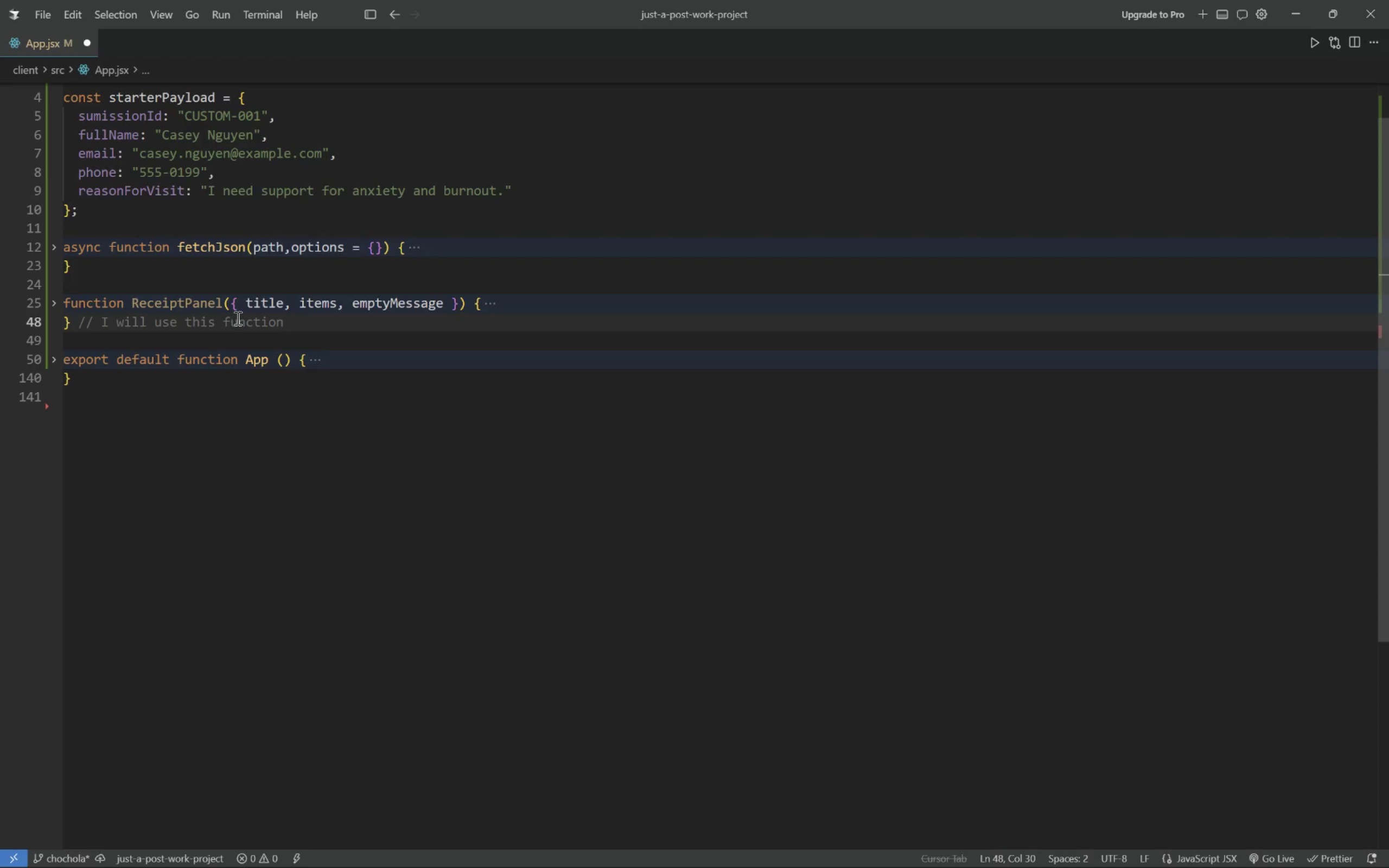 
key(Space)
 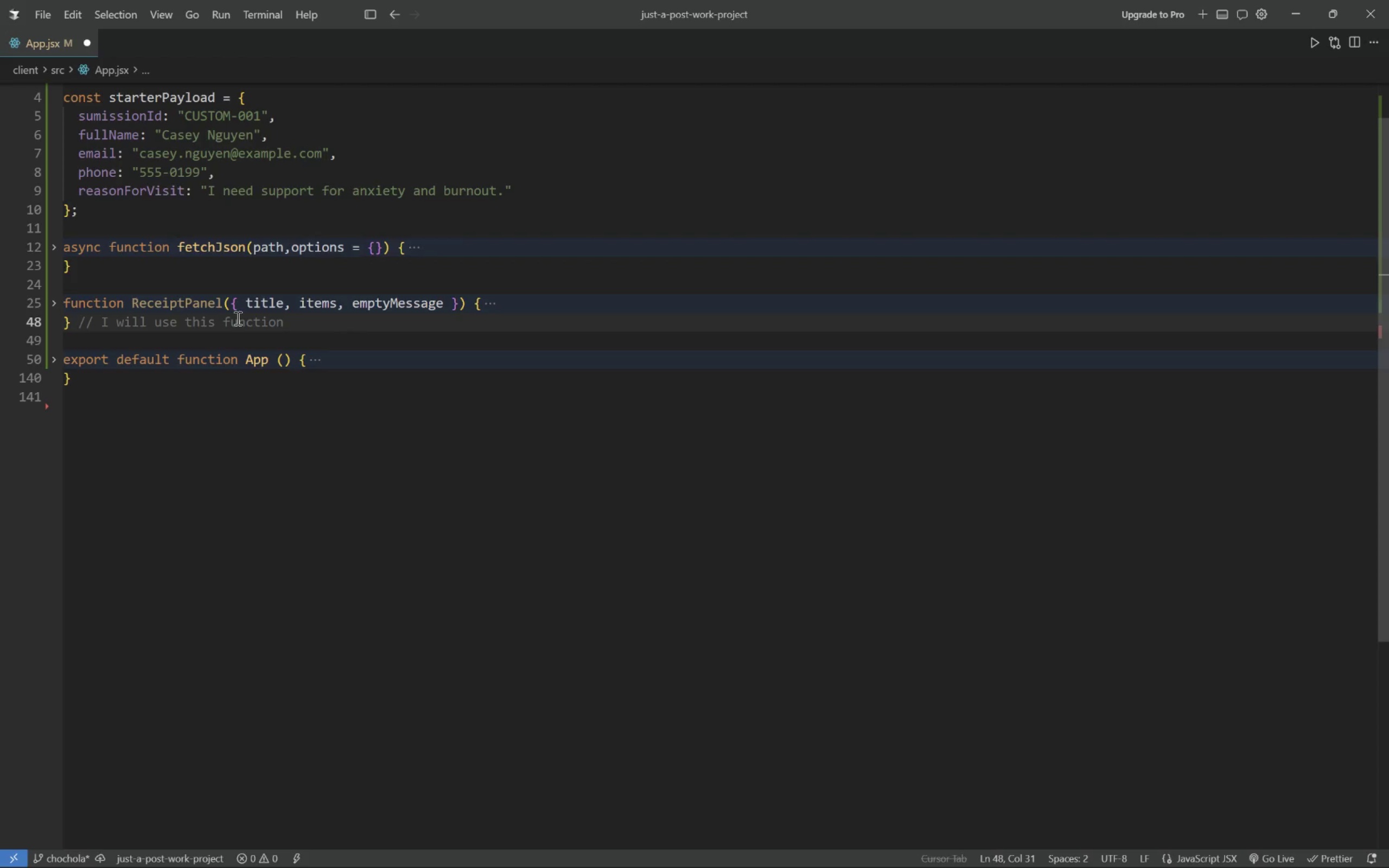 